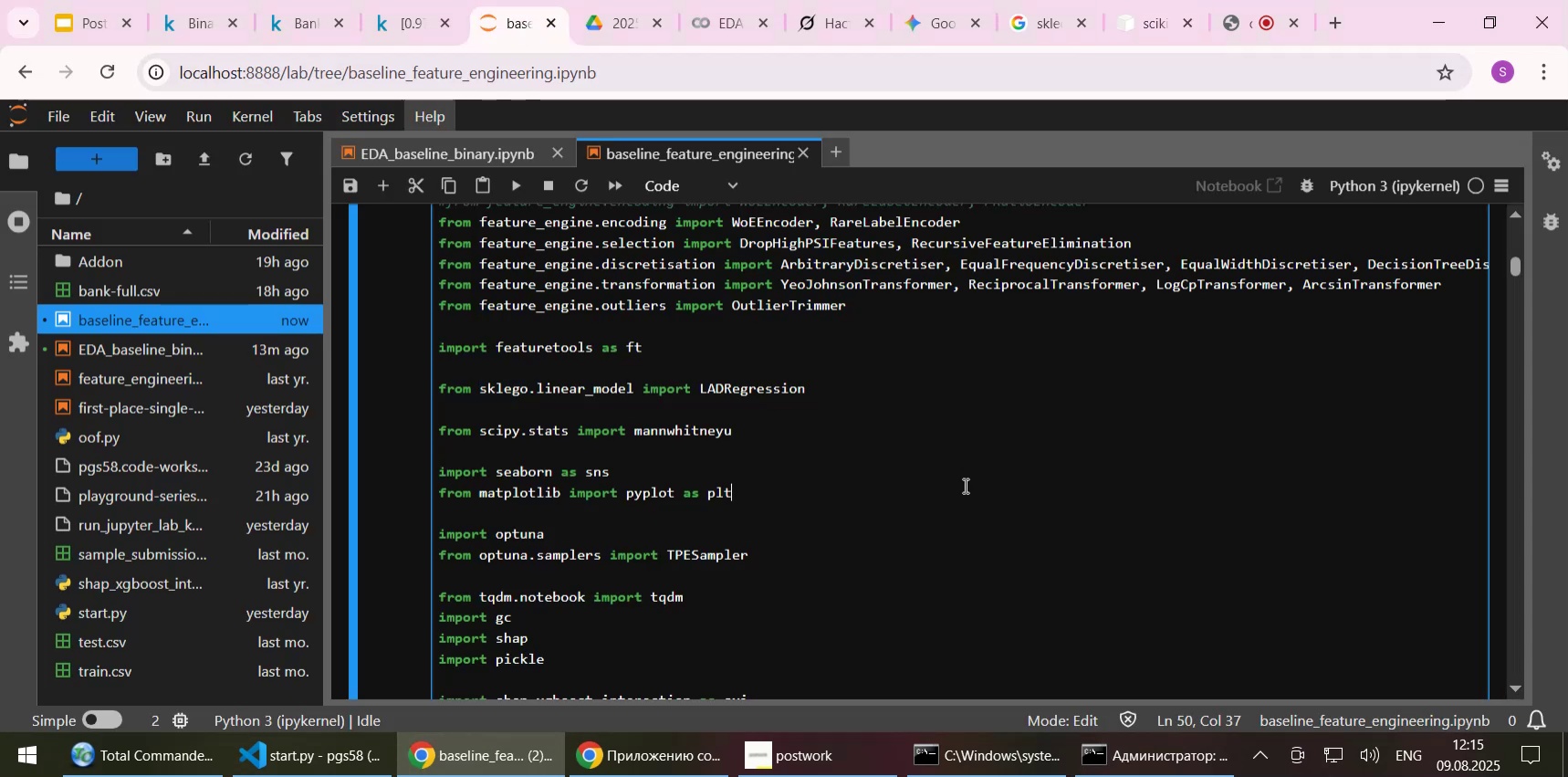 
key(Shift+Enter)
 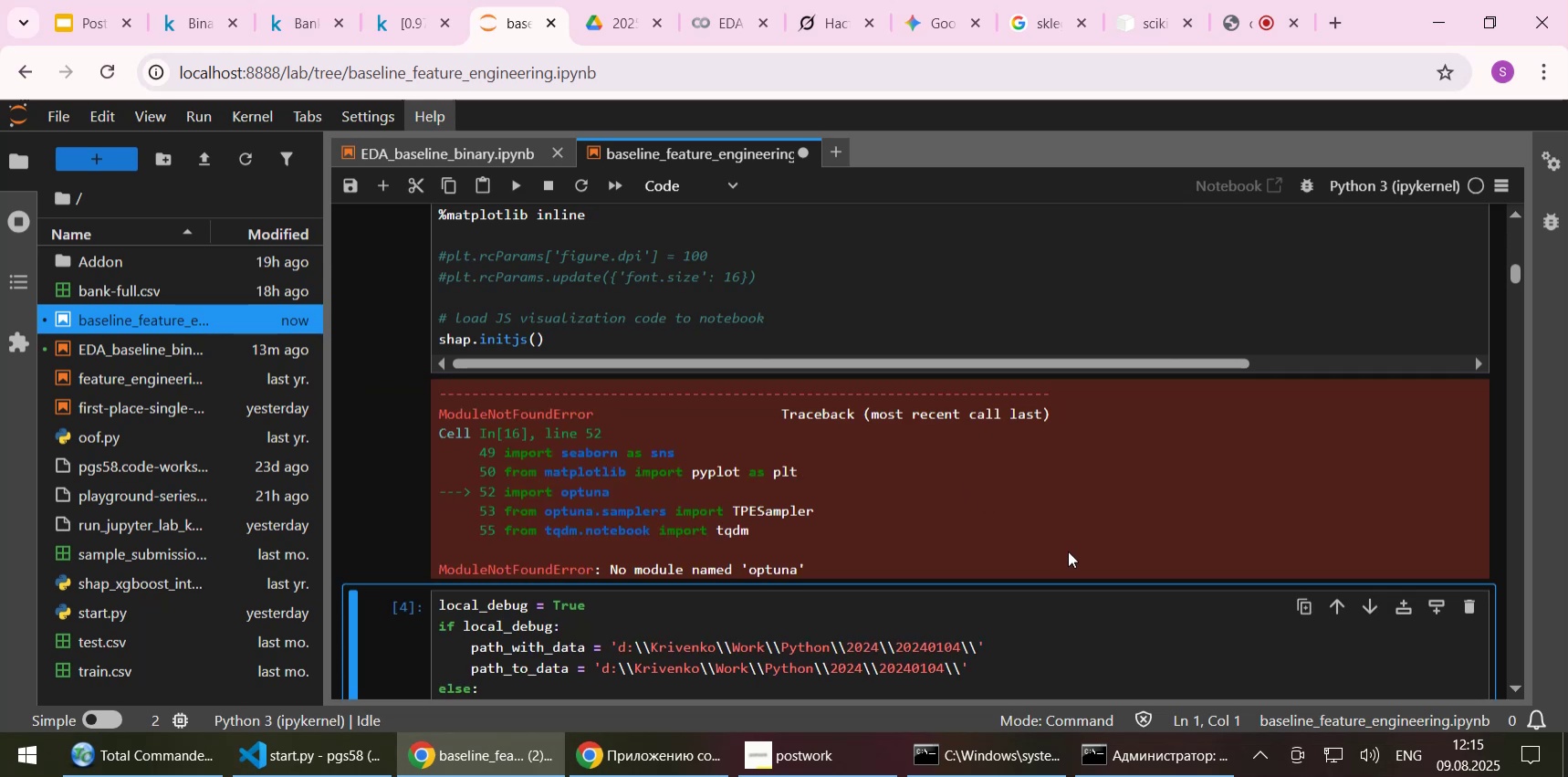 
wait(6.64)
 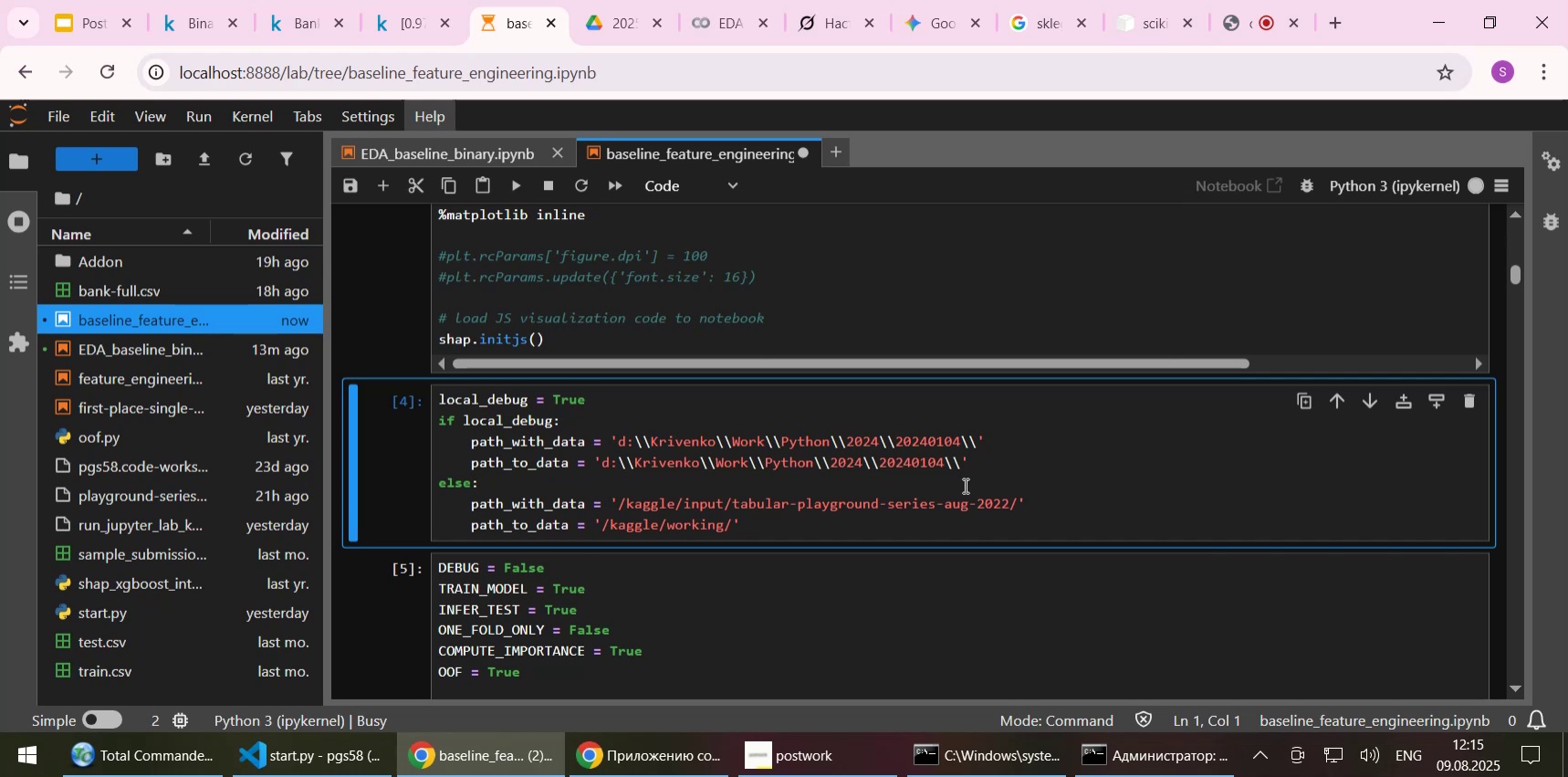 
left_click([1160, 757])
 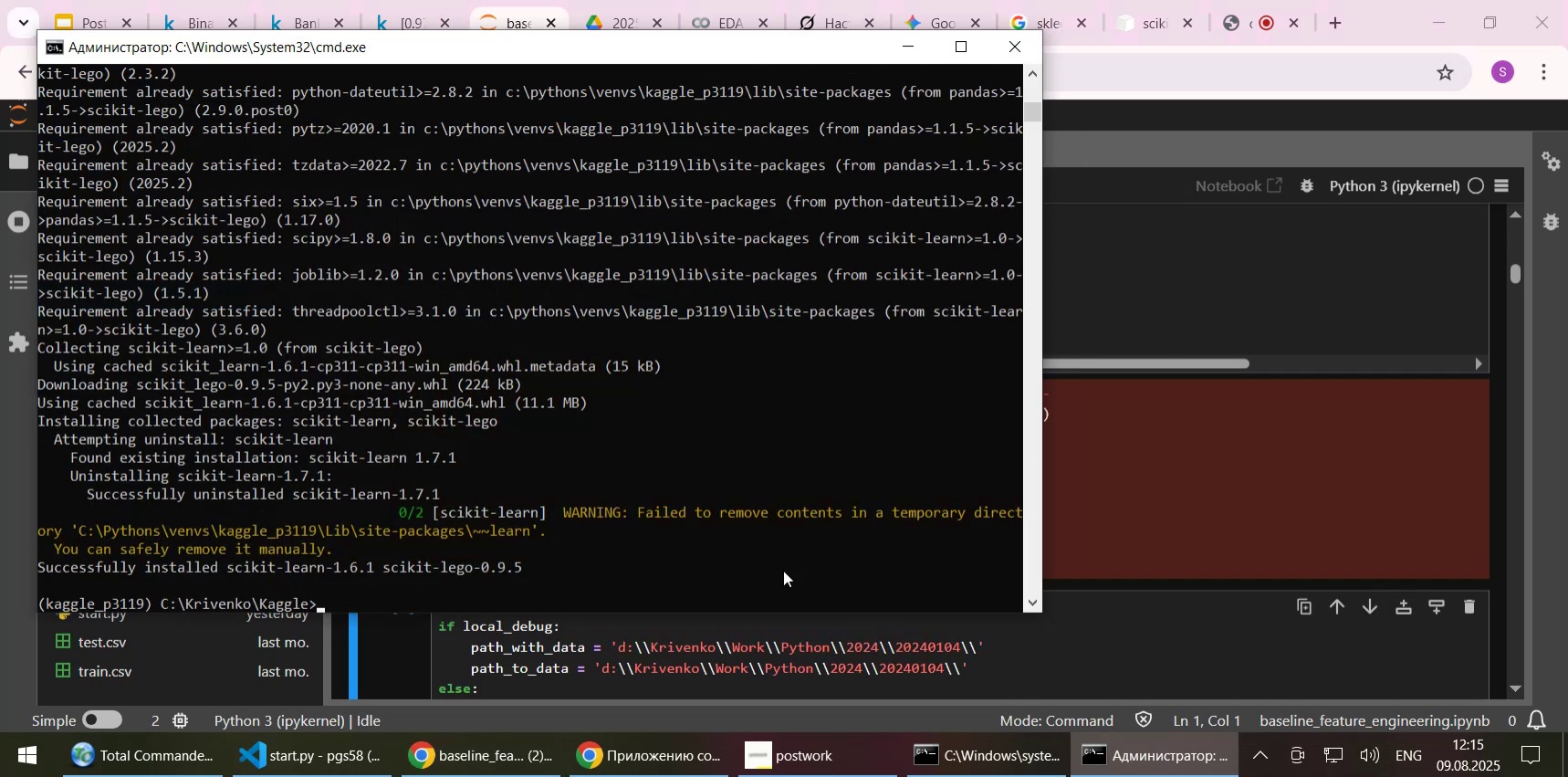 
key(ArrowUp)
 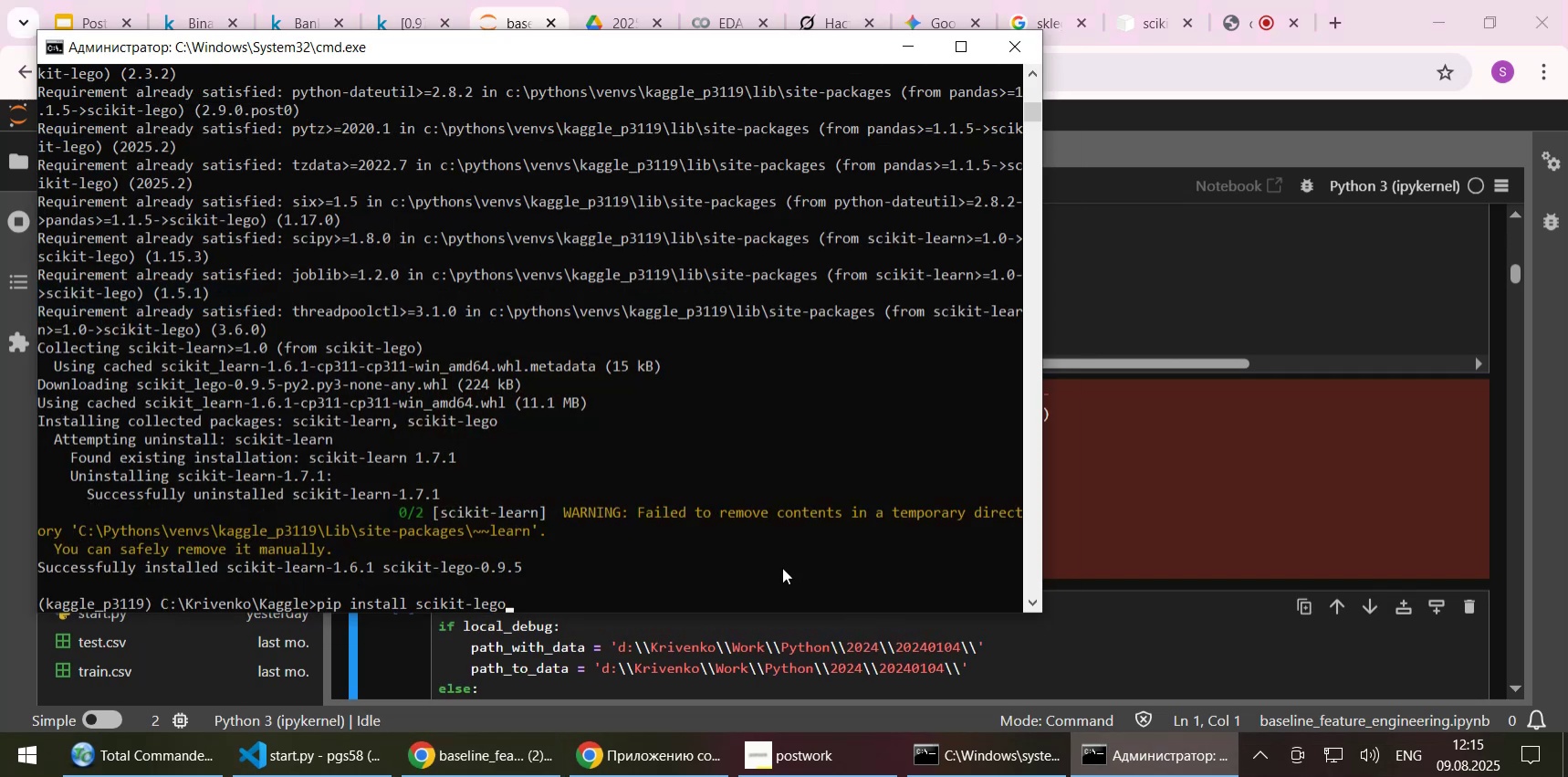 
key(Backspace)
key(Backspace)
key(Backspace)
key(Backspace)
key(Backspace)
key(Backspace)
key(Backspace)
key(Backspace)
key(Backspace)
key(Backspace)
key(Backspace)
type(optuna)
 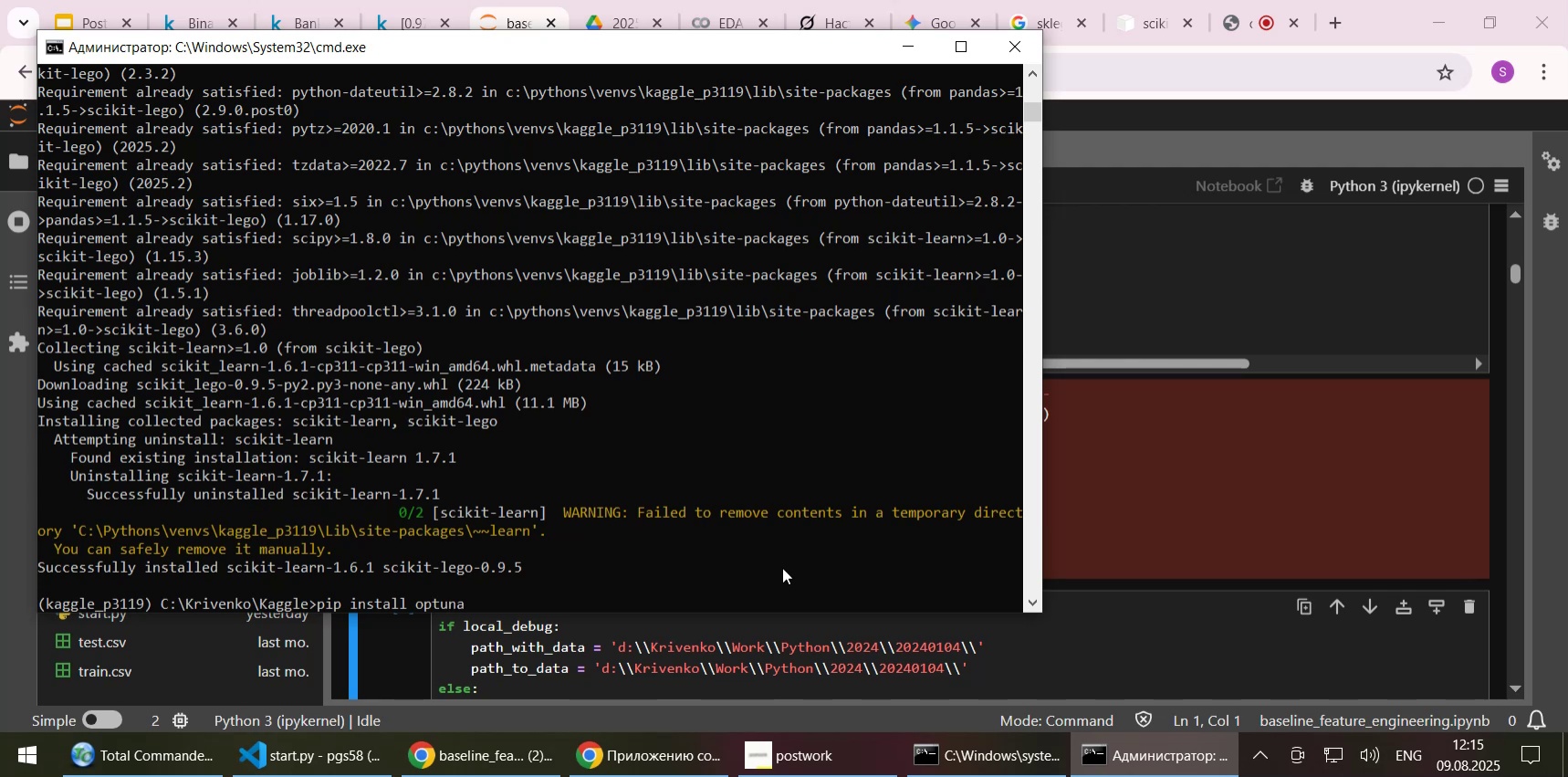 
key(Enter)
 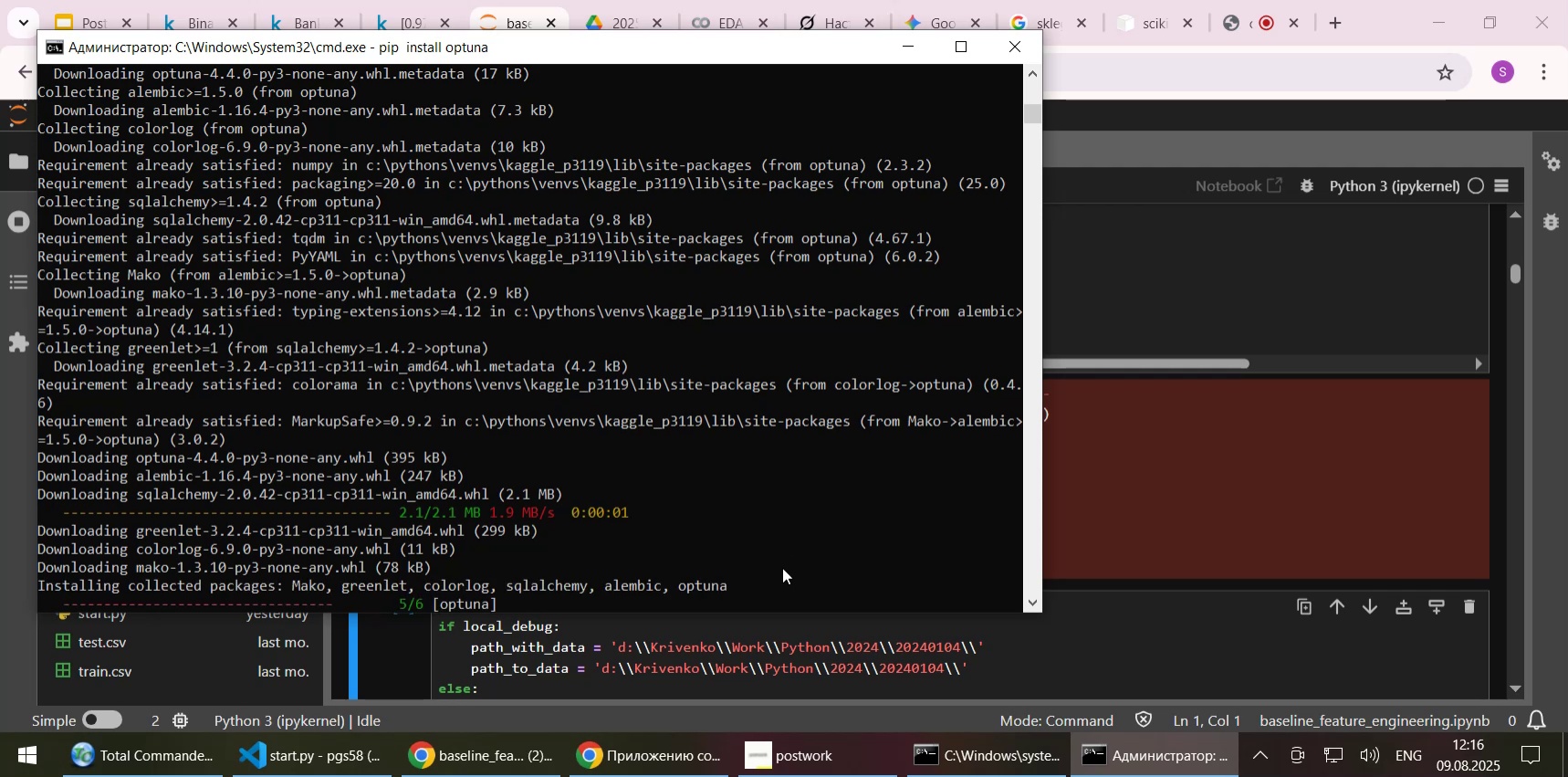 
wait(21.37)
 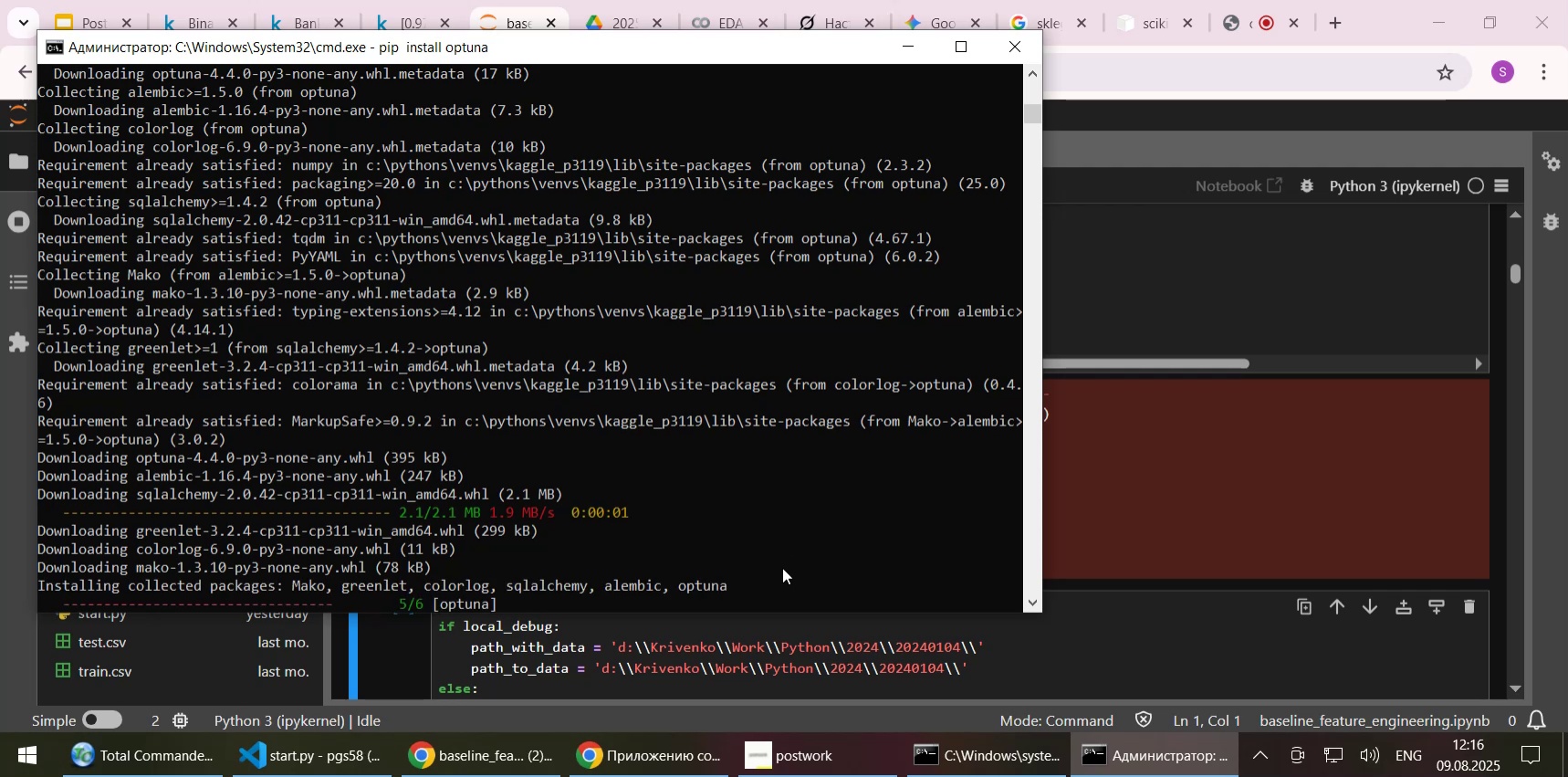 
left_click([912, 56])
 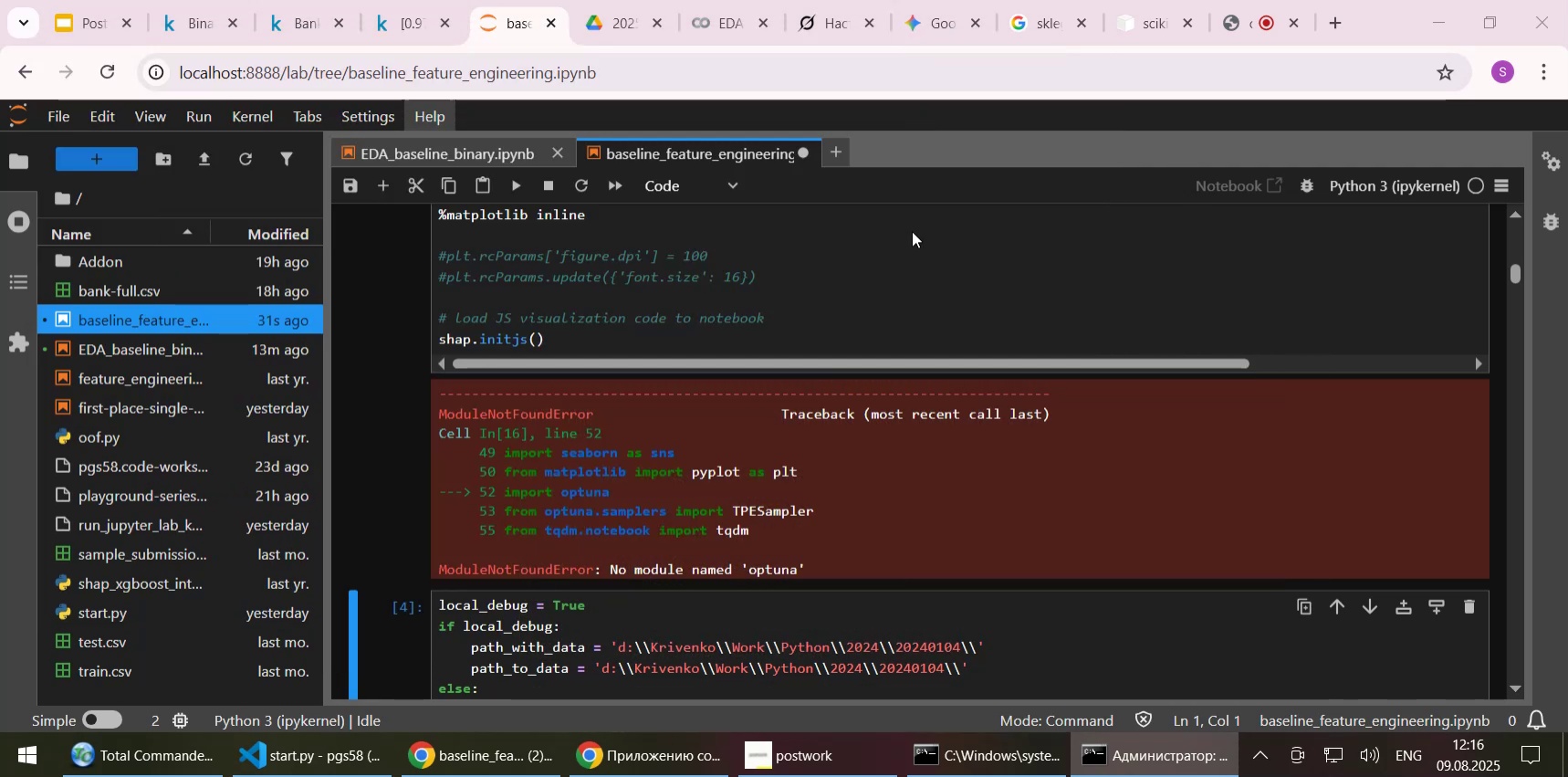 
left_click([915, 219])
 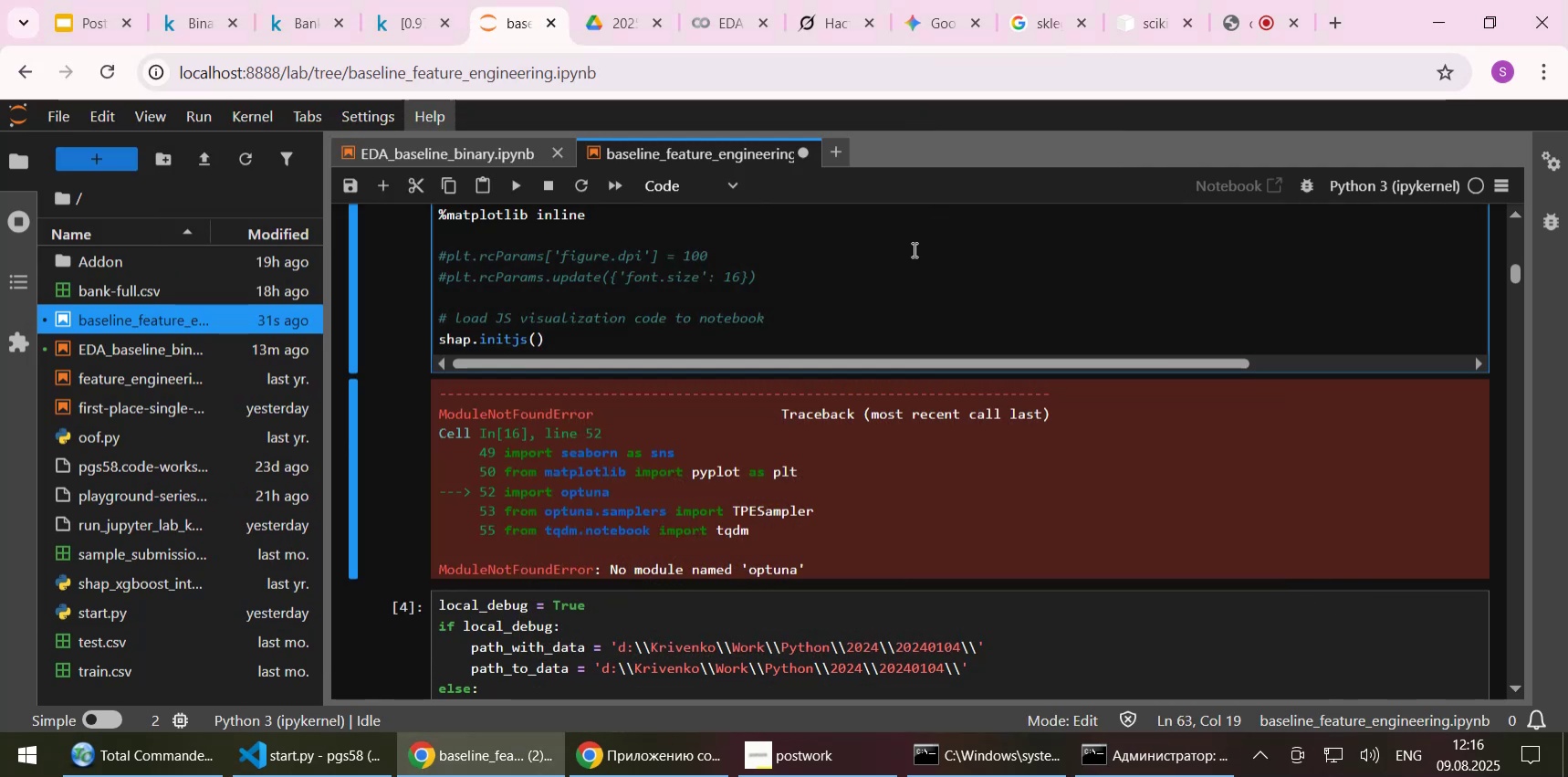 
key(Shift+Enter)
 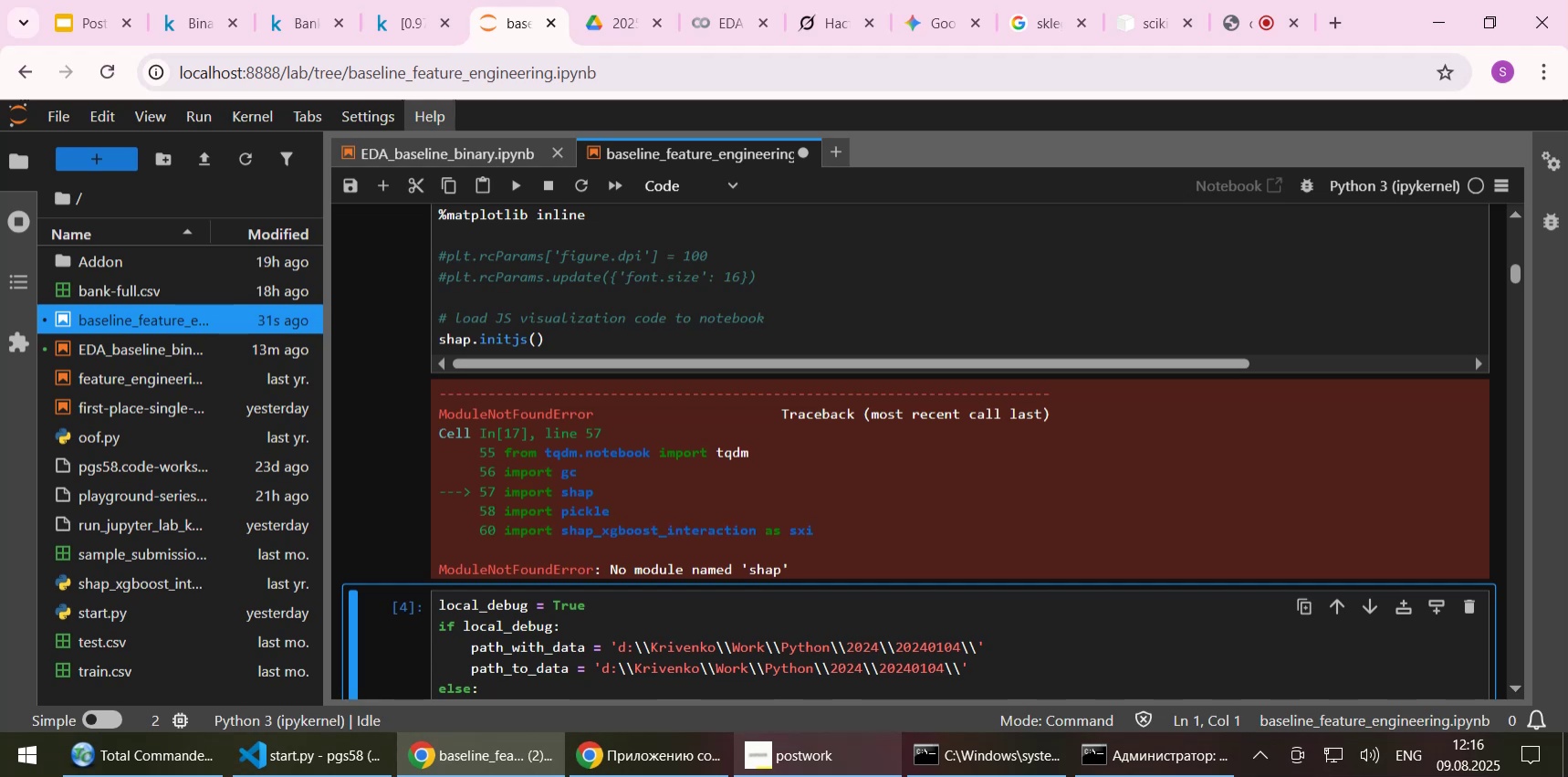 
wait(6.3)
 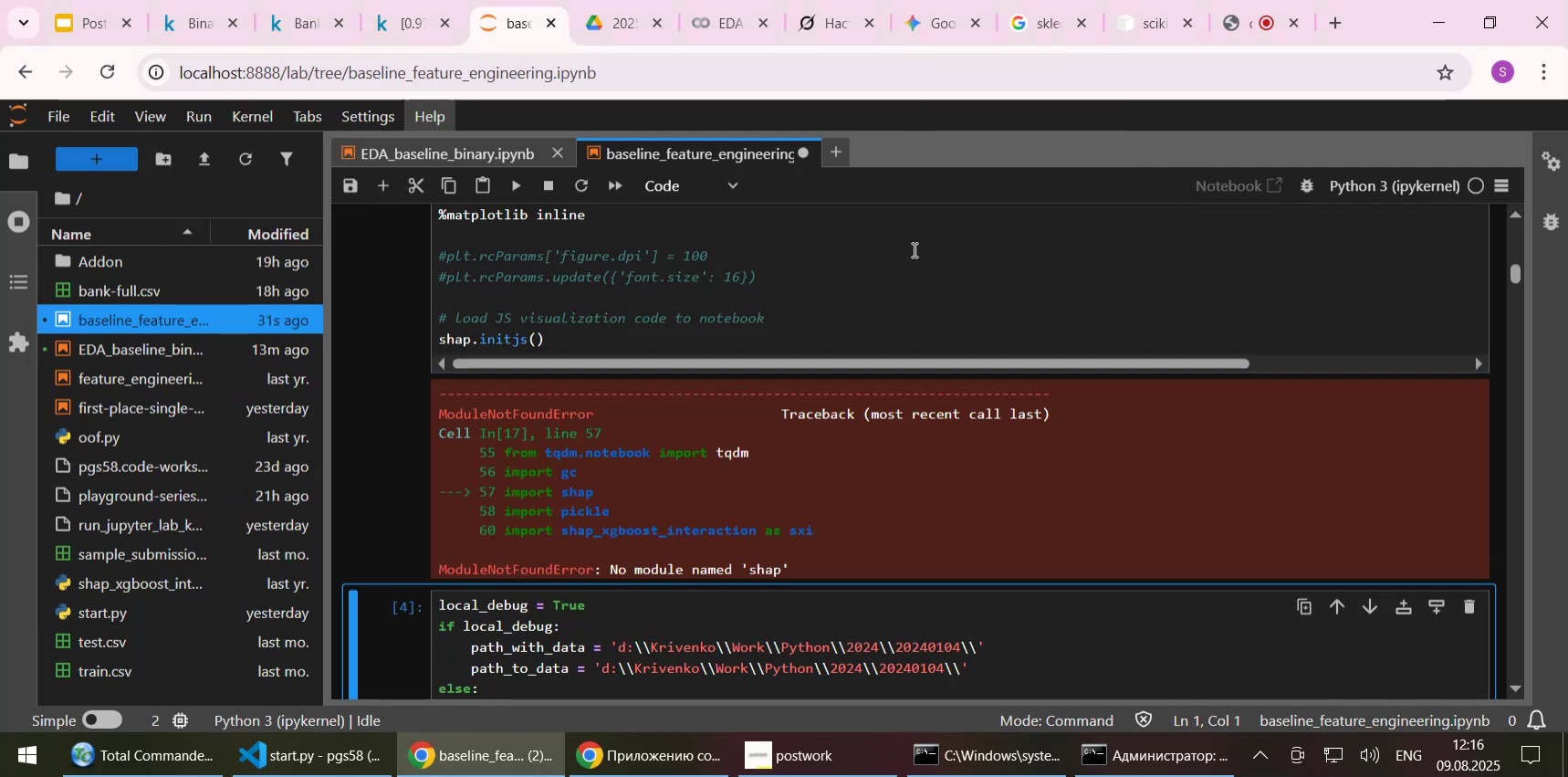 
left_click([1150, 749])
 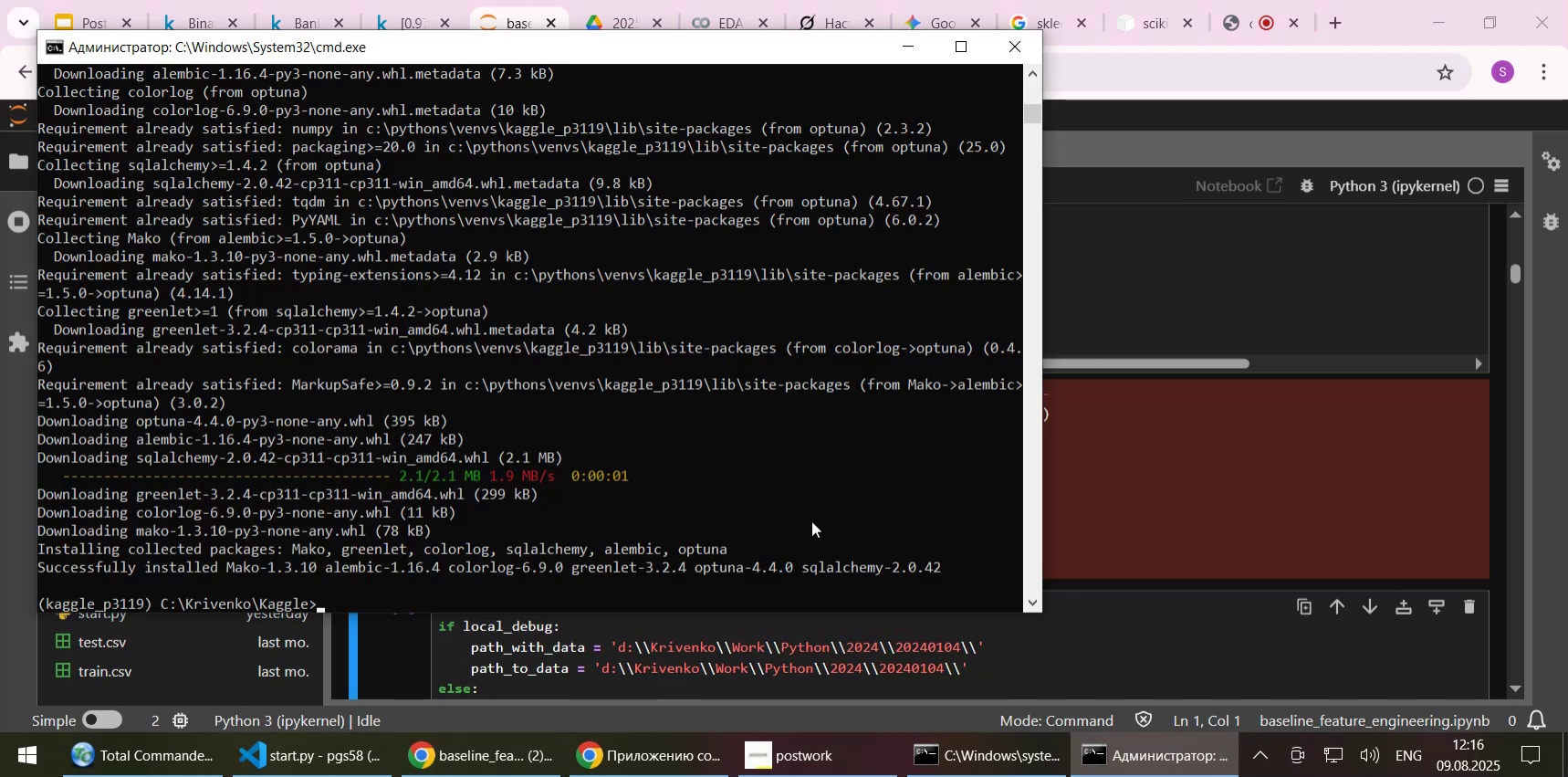 
key(ArrowUp)
 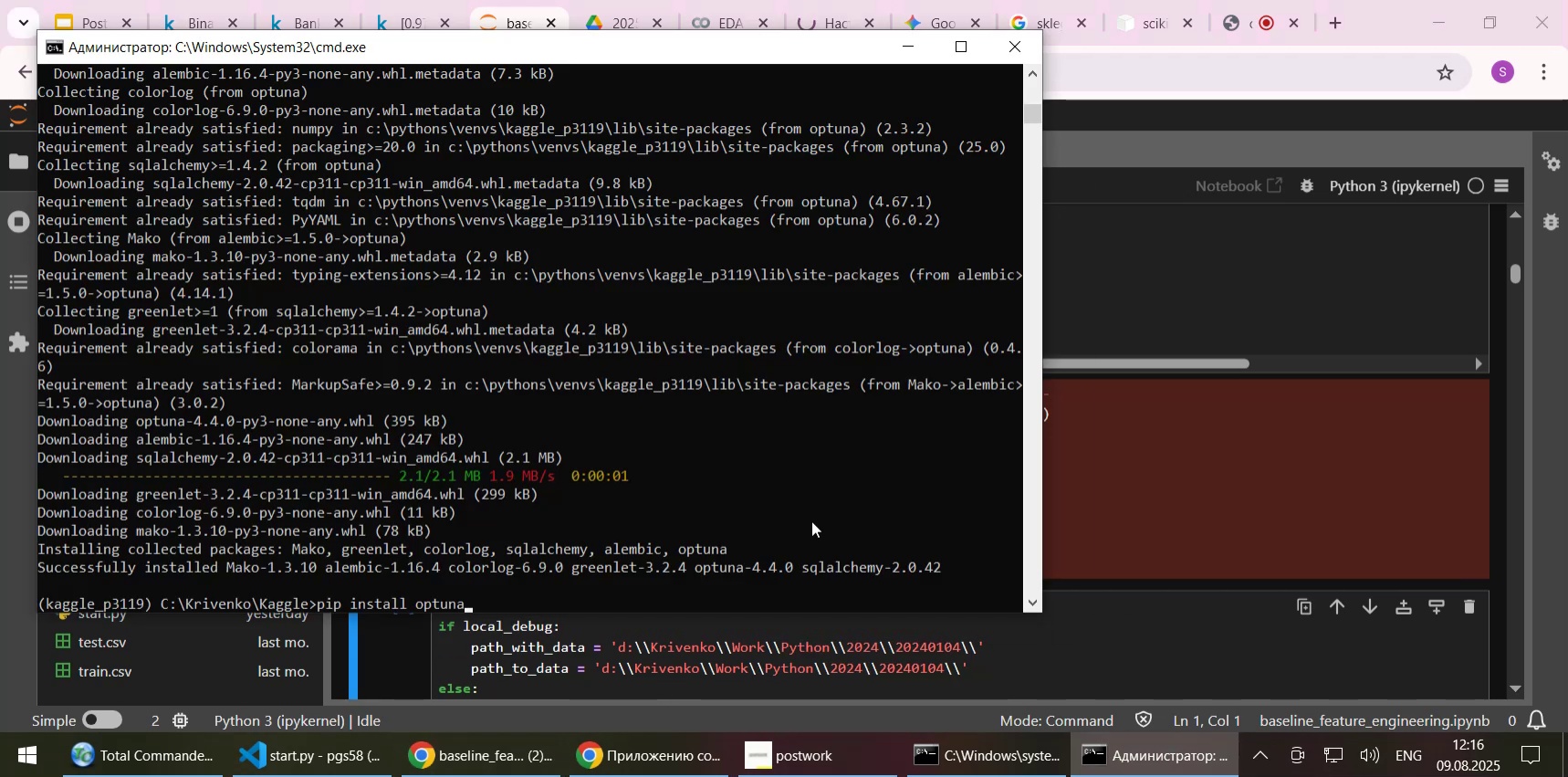 